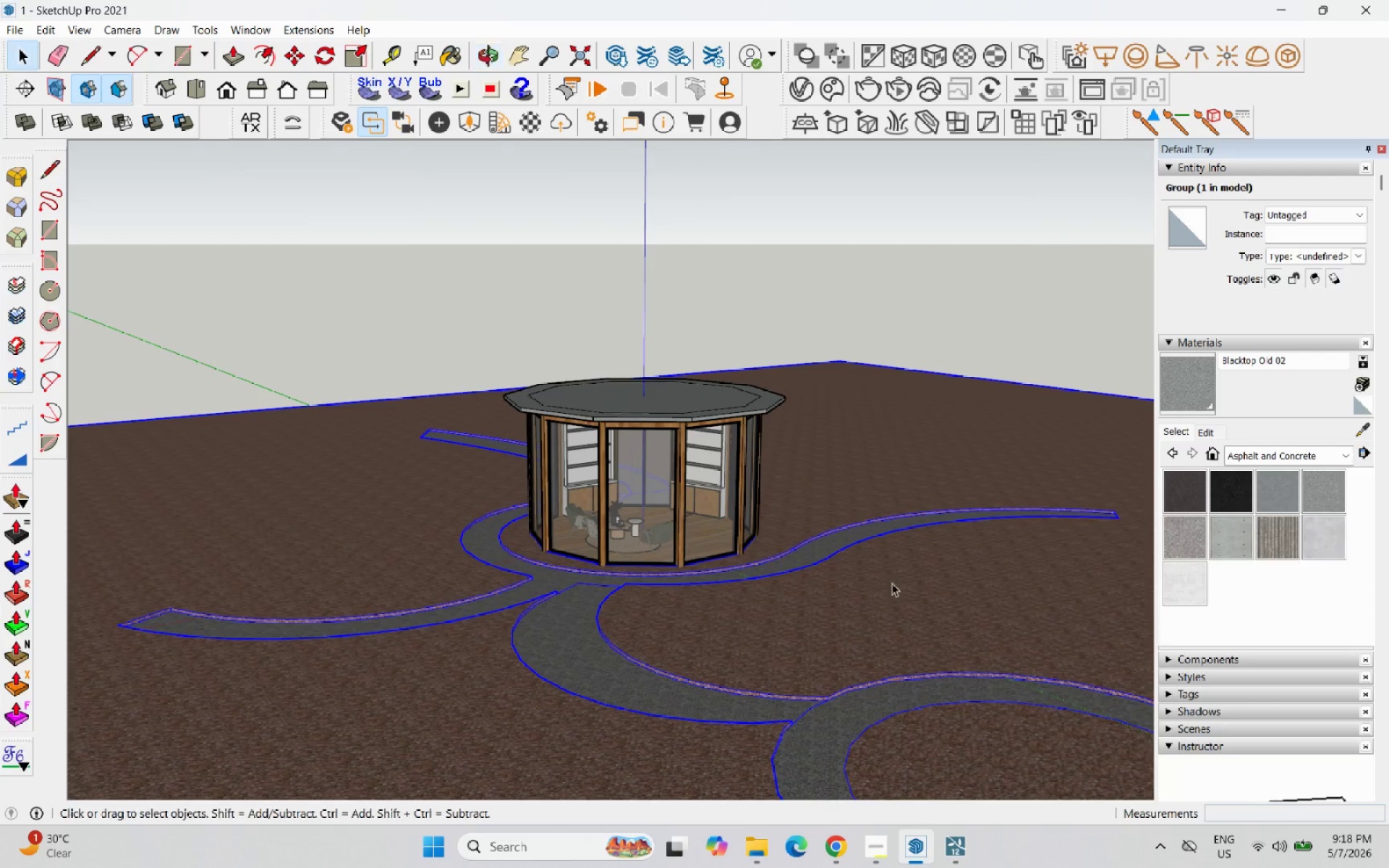 
scroll: coordinate [842, 578], scroll_direction: none, amount: 0.0
 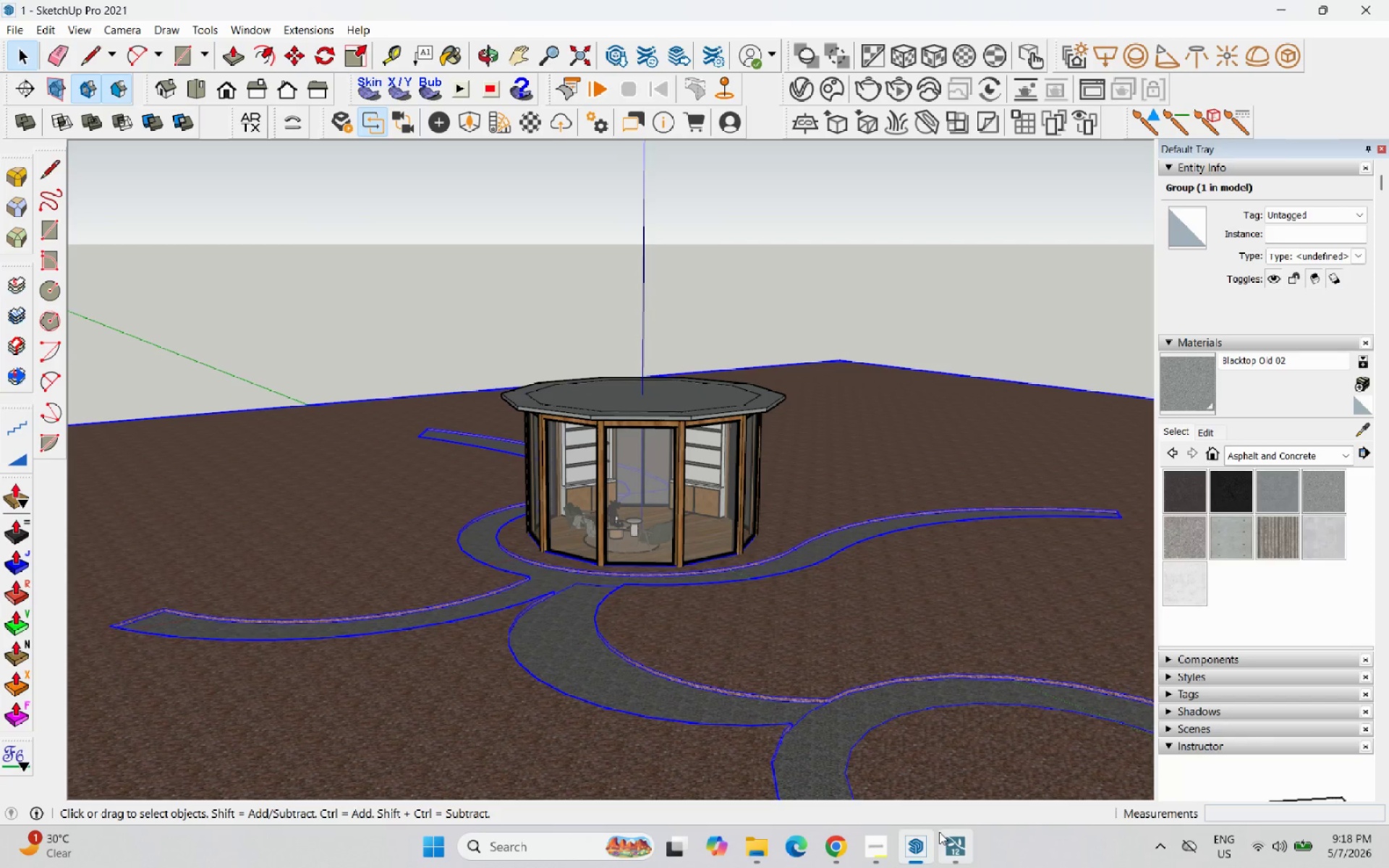 
left_click([944, 834])
 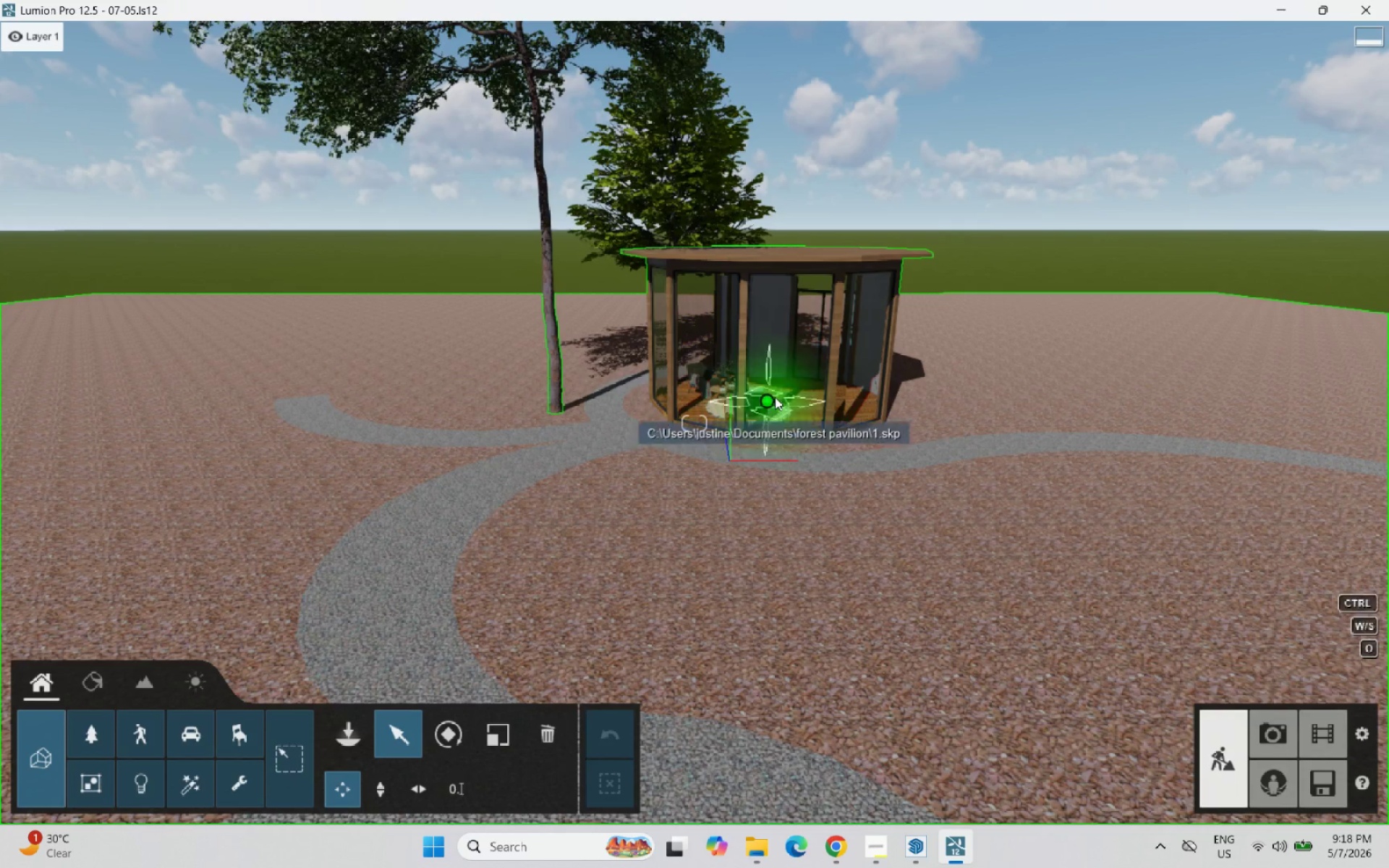 
left_click([770, 395])
 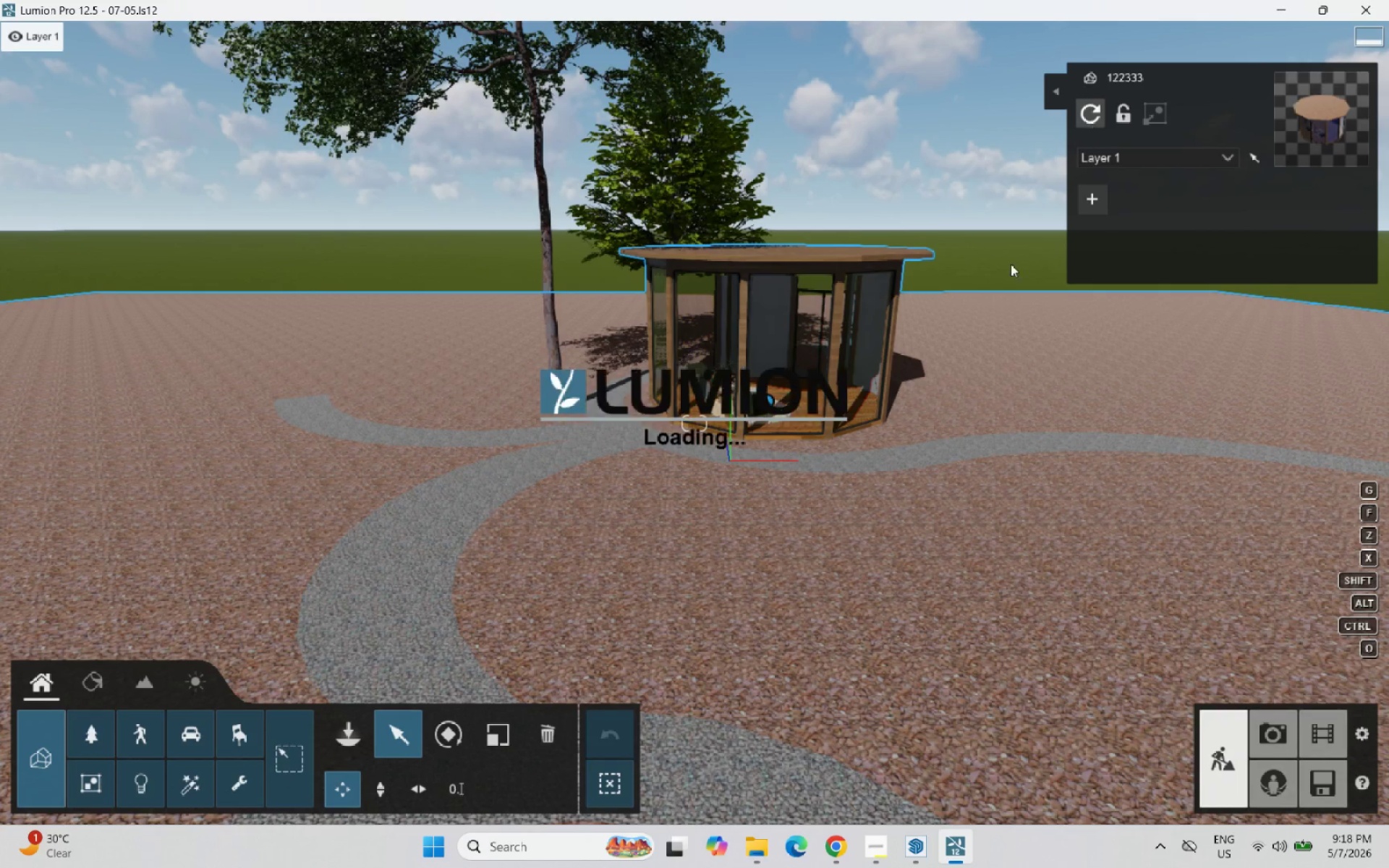 
left_click([800, 524])
 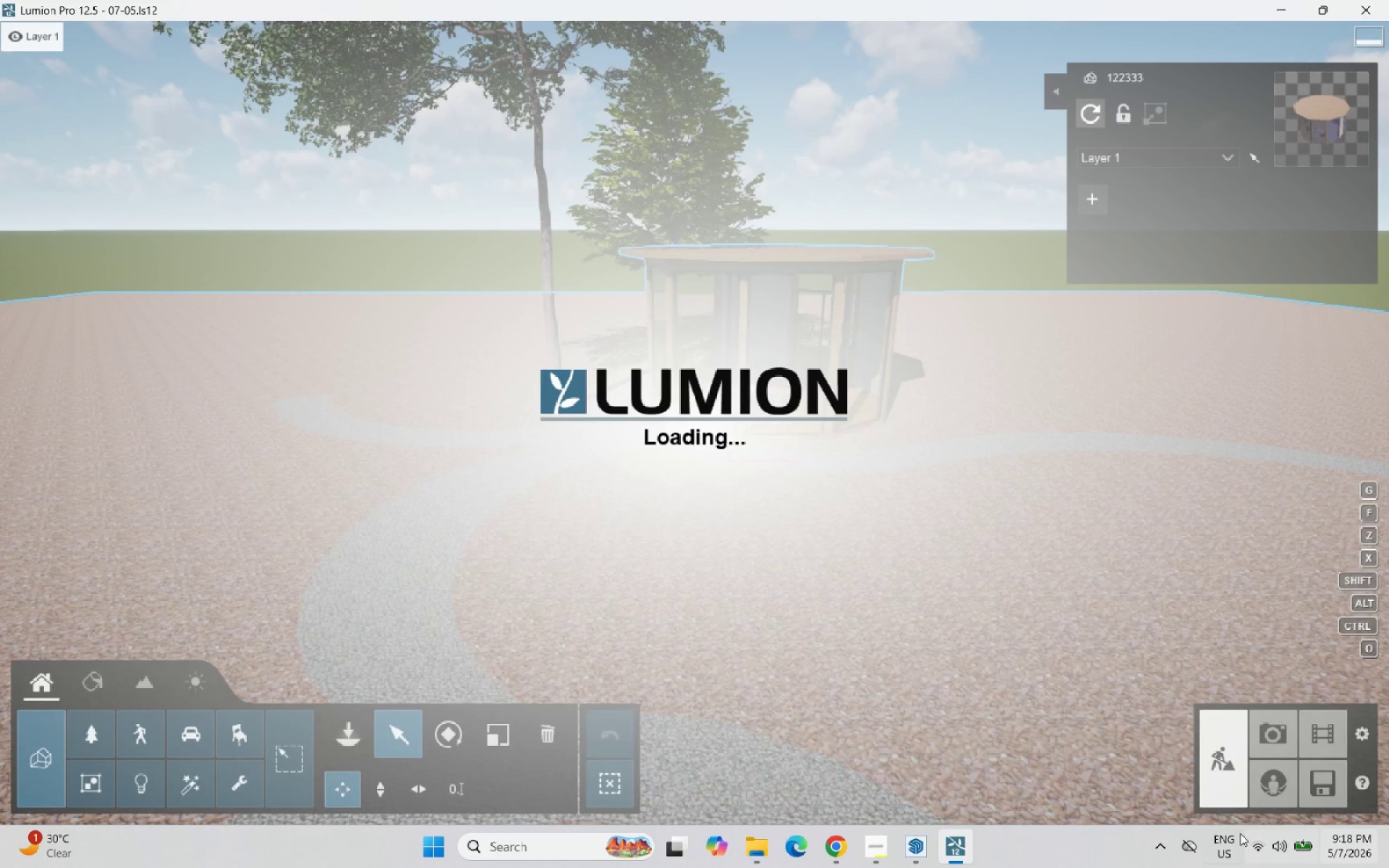 
left_click([871, 838])